 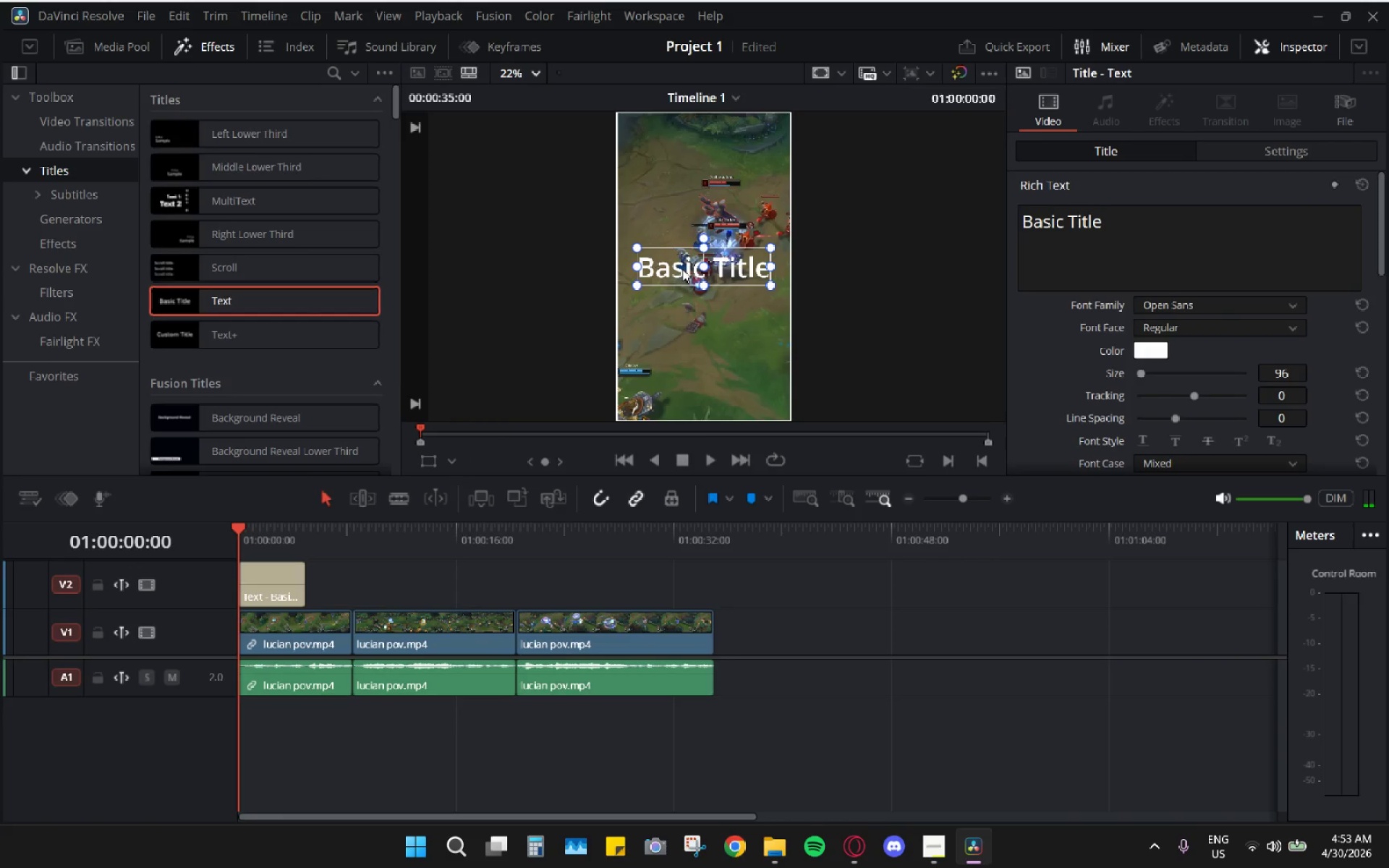 
double_click([712, 271])
 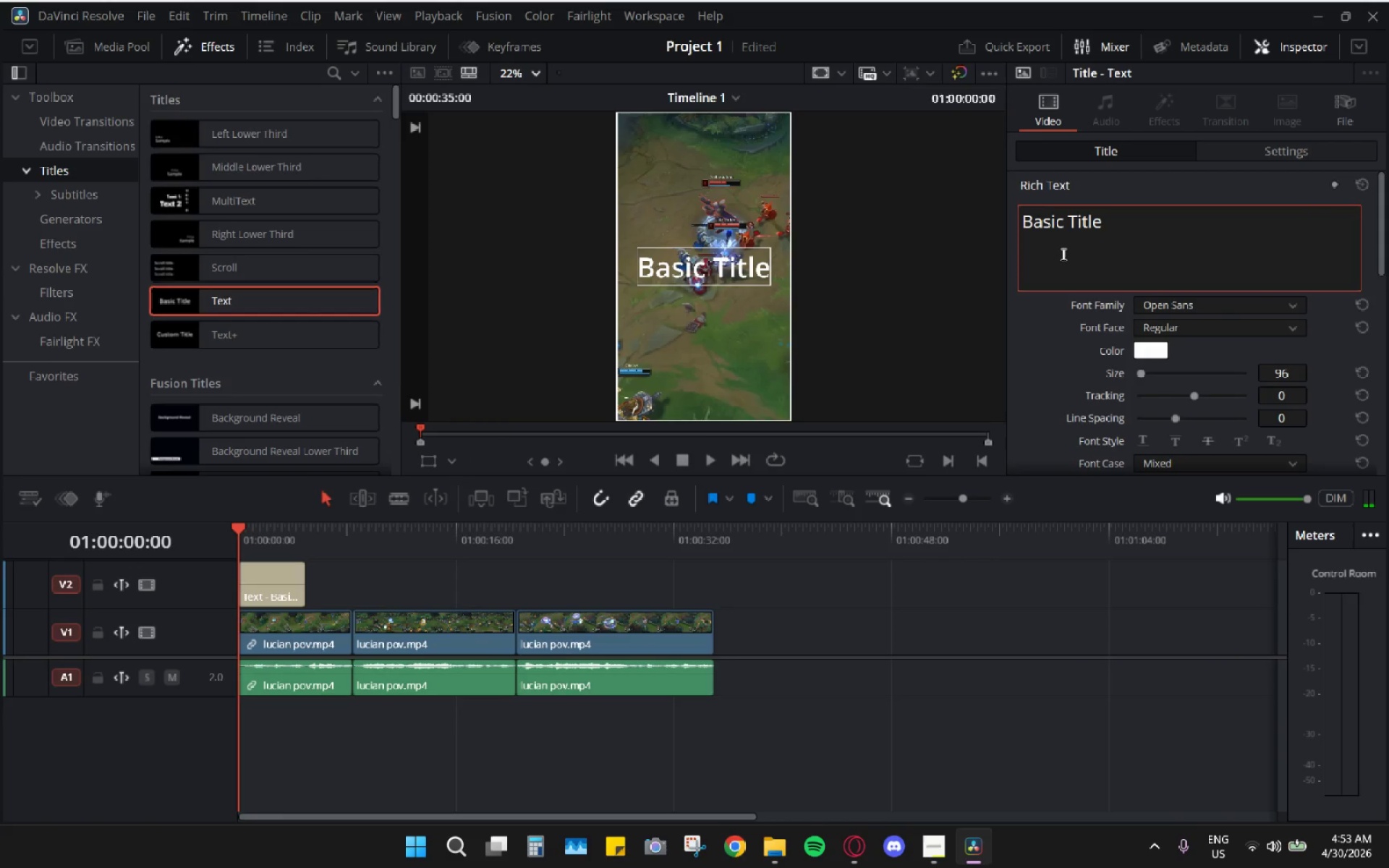 
left_click_drag(start_coordinate=[1152, 237], to_coordinate=[885, 213])
 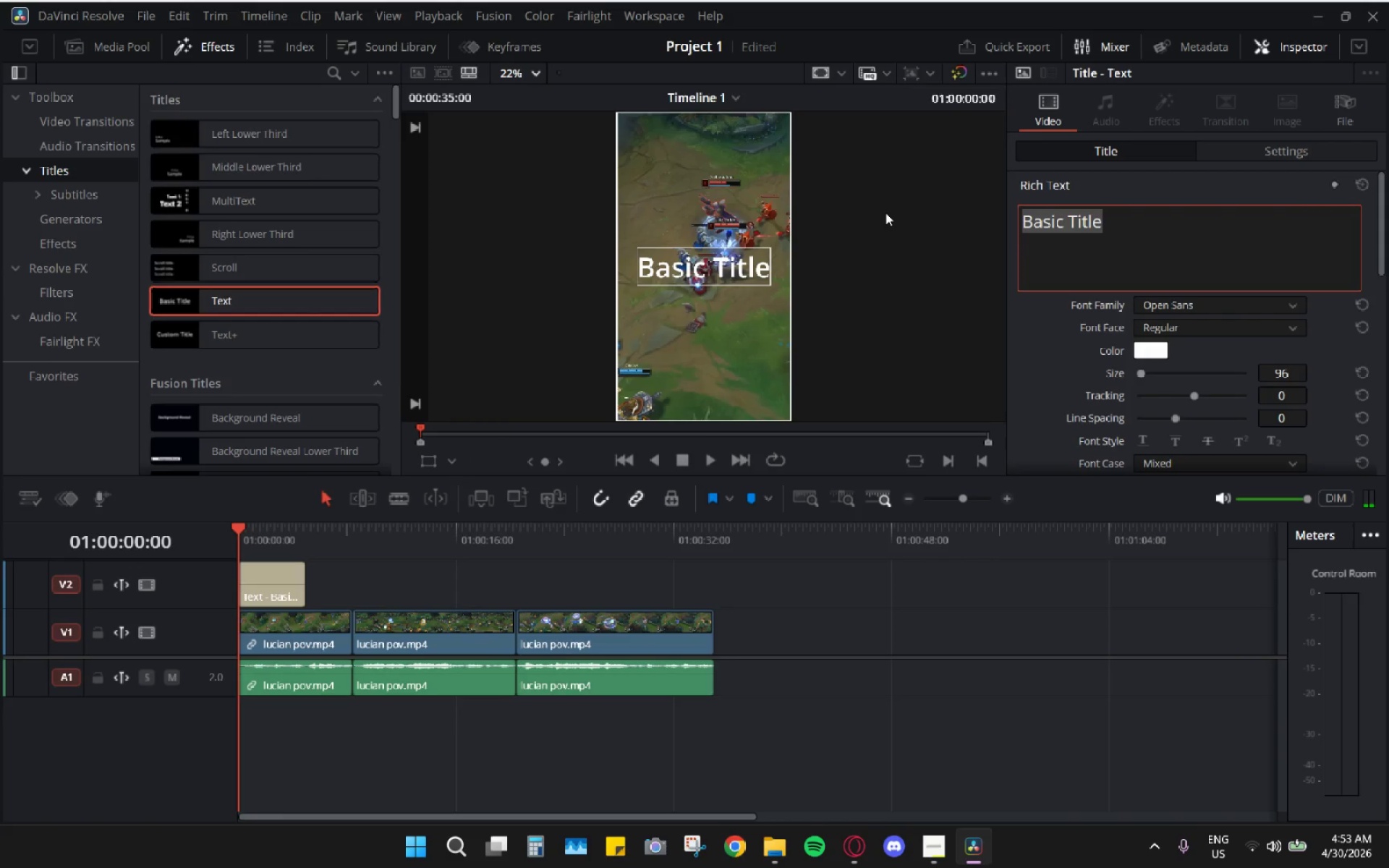 
type(Clean plays)
 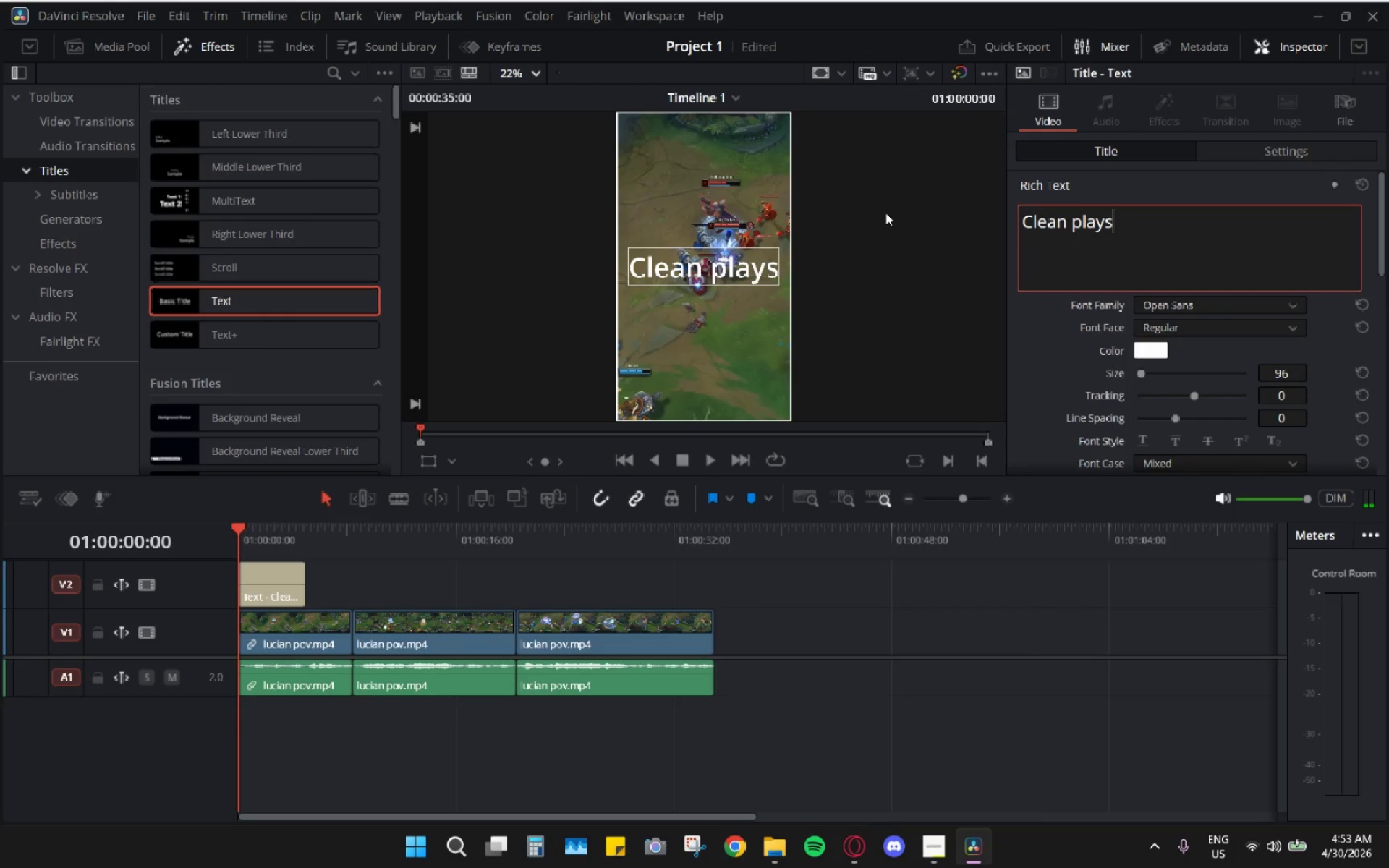 
key(Alt+AltLeft)
 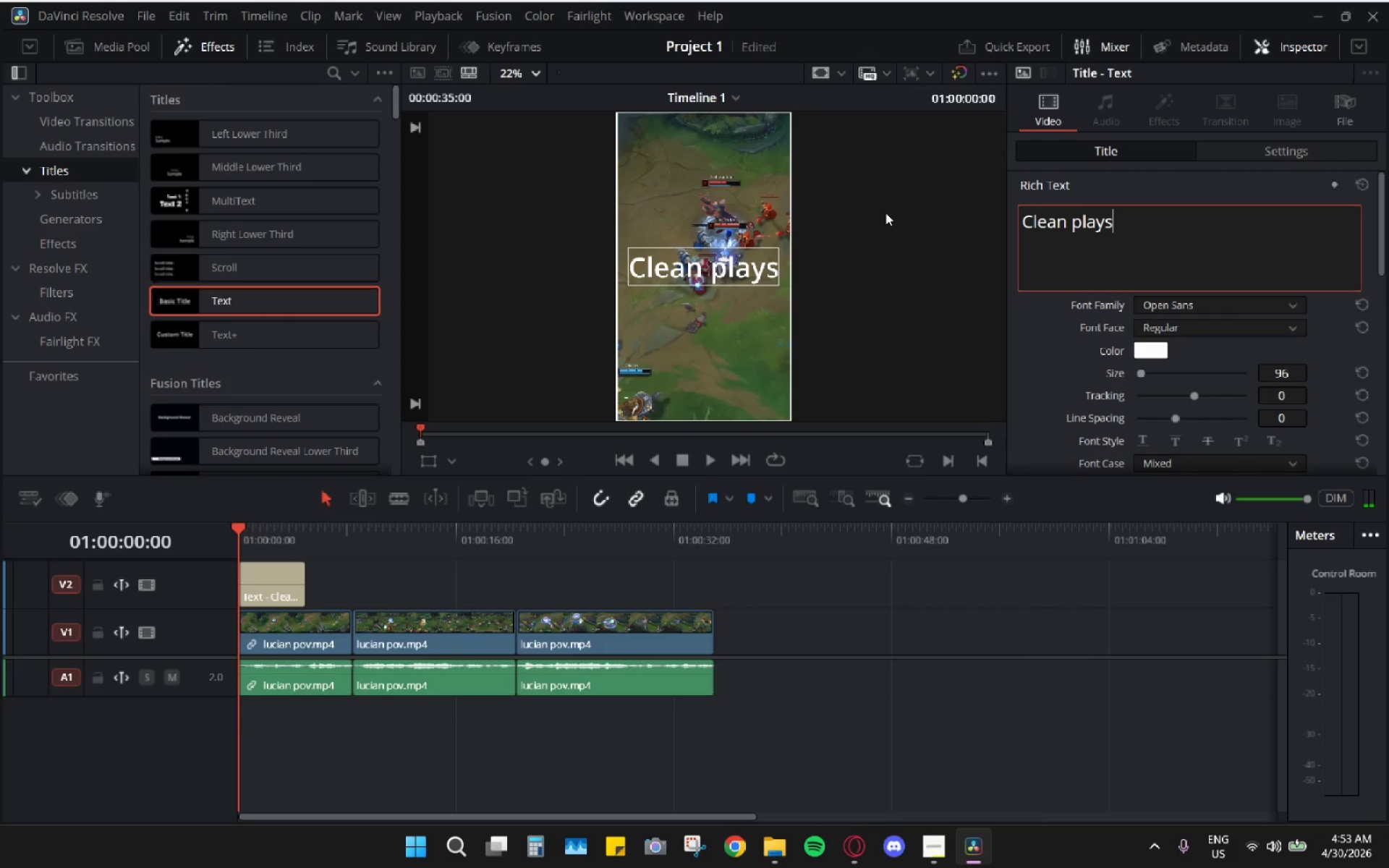 
key(Alt+Tab)